 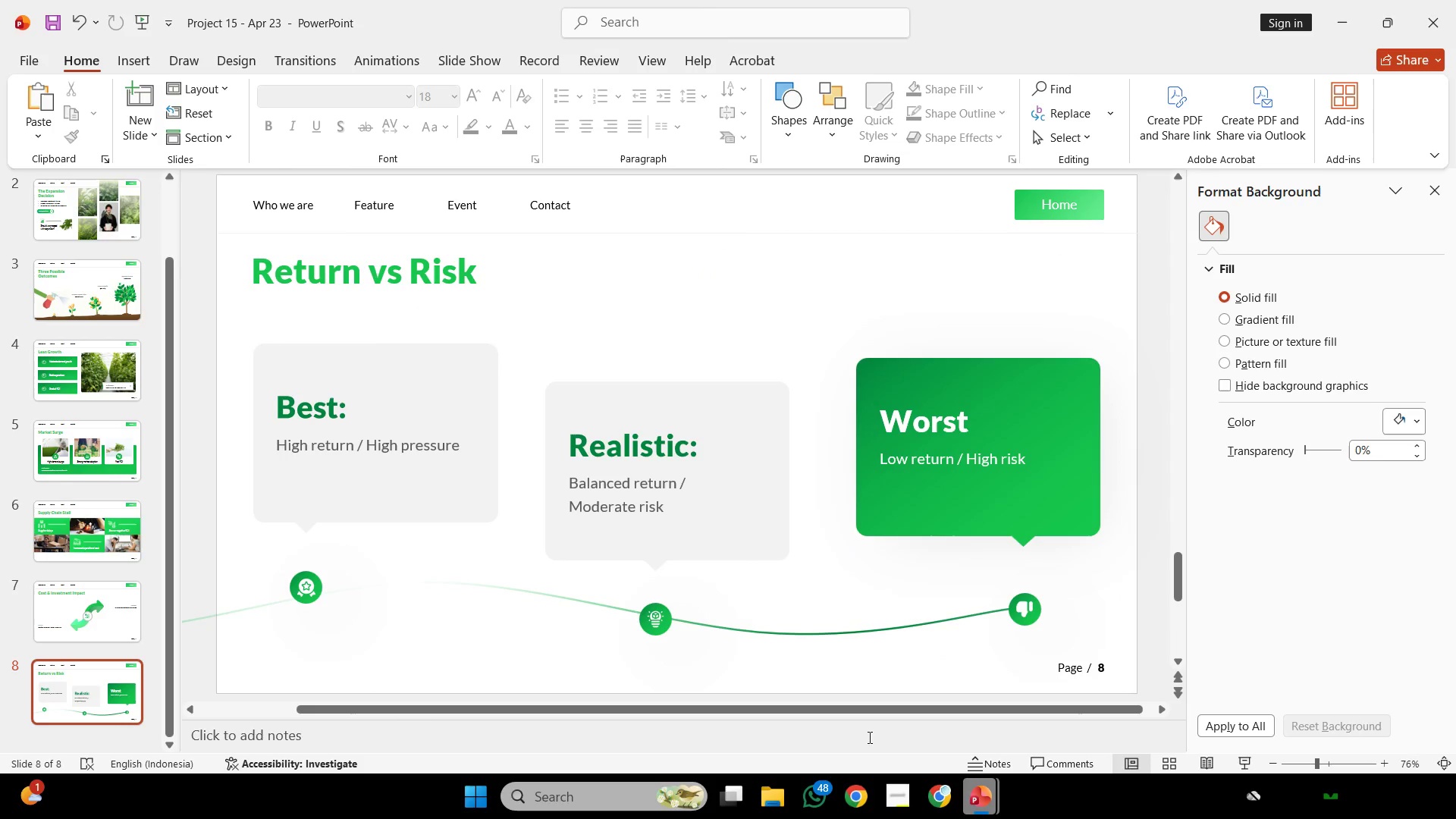 
key(Control+S)
 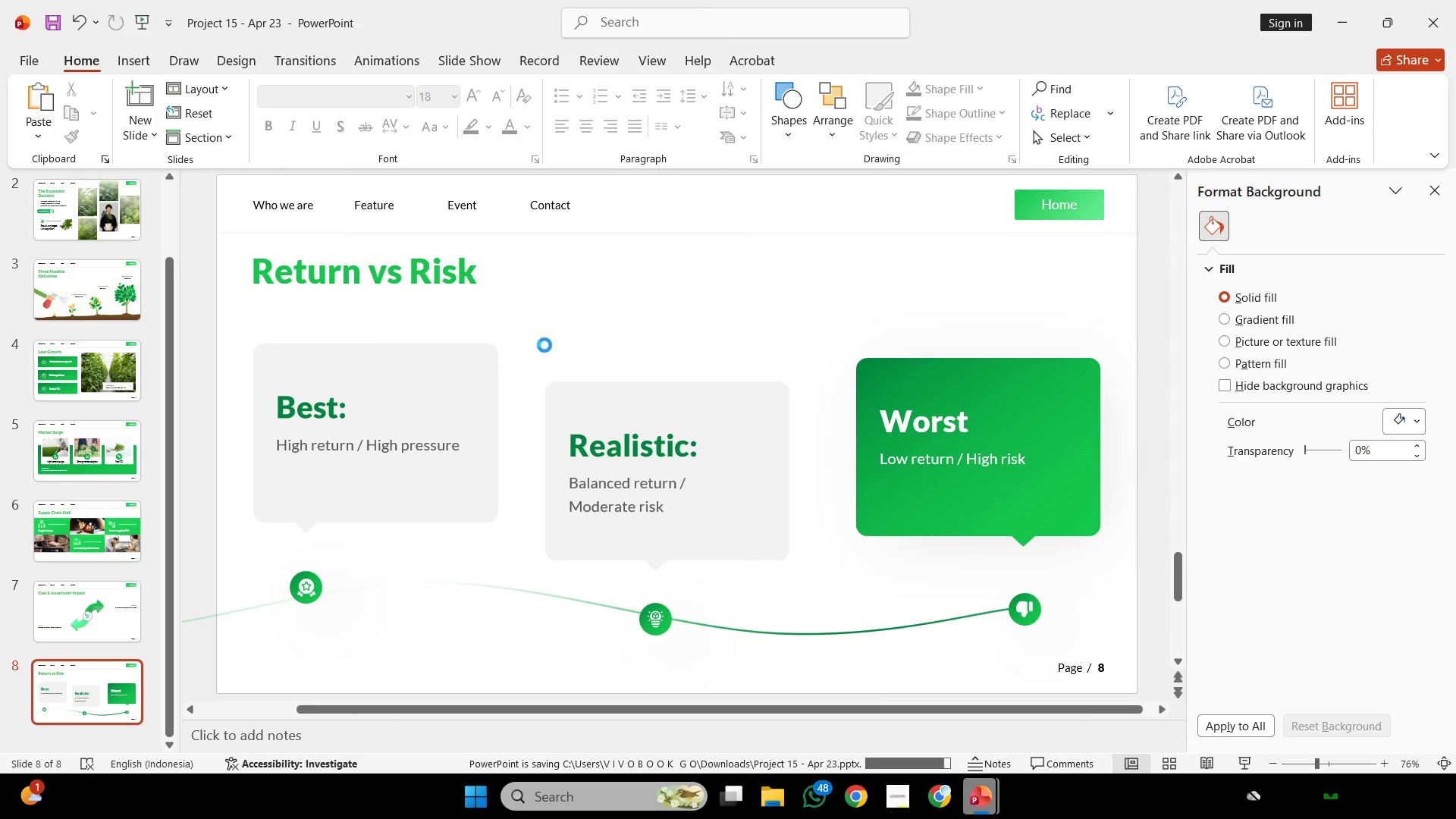 
scroll: coordinate [544, 345], scroll_direction: down, amount: 2.0
 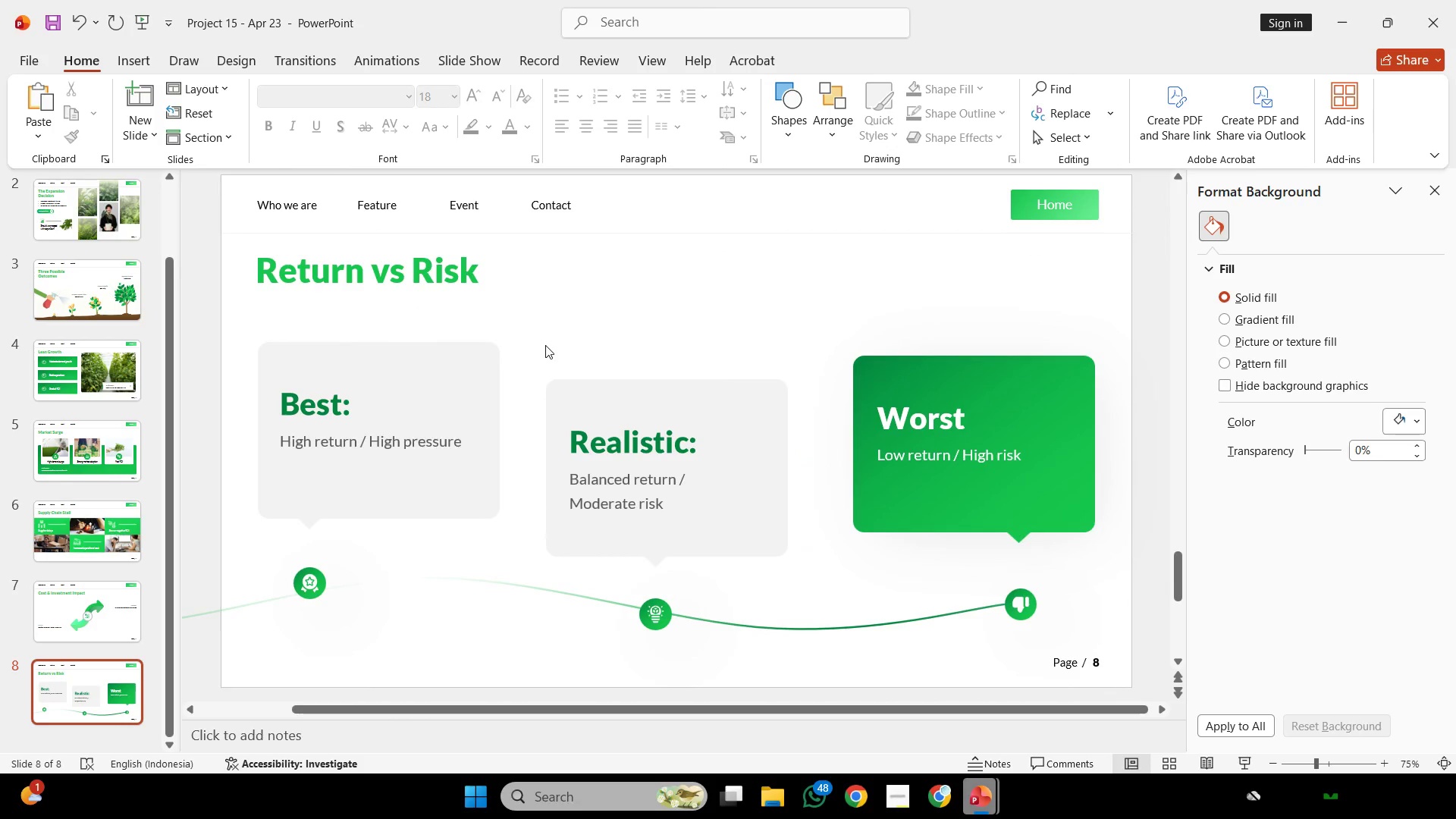 
hold_key(key=ControlLeft, duration=0.31)
scroll: coordinate [540, 333], scroll_direction: down, amount: 1.0
 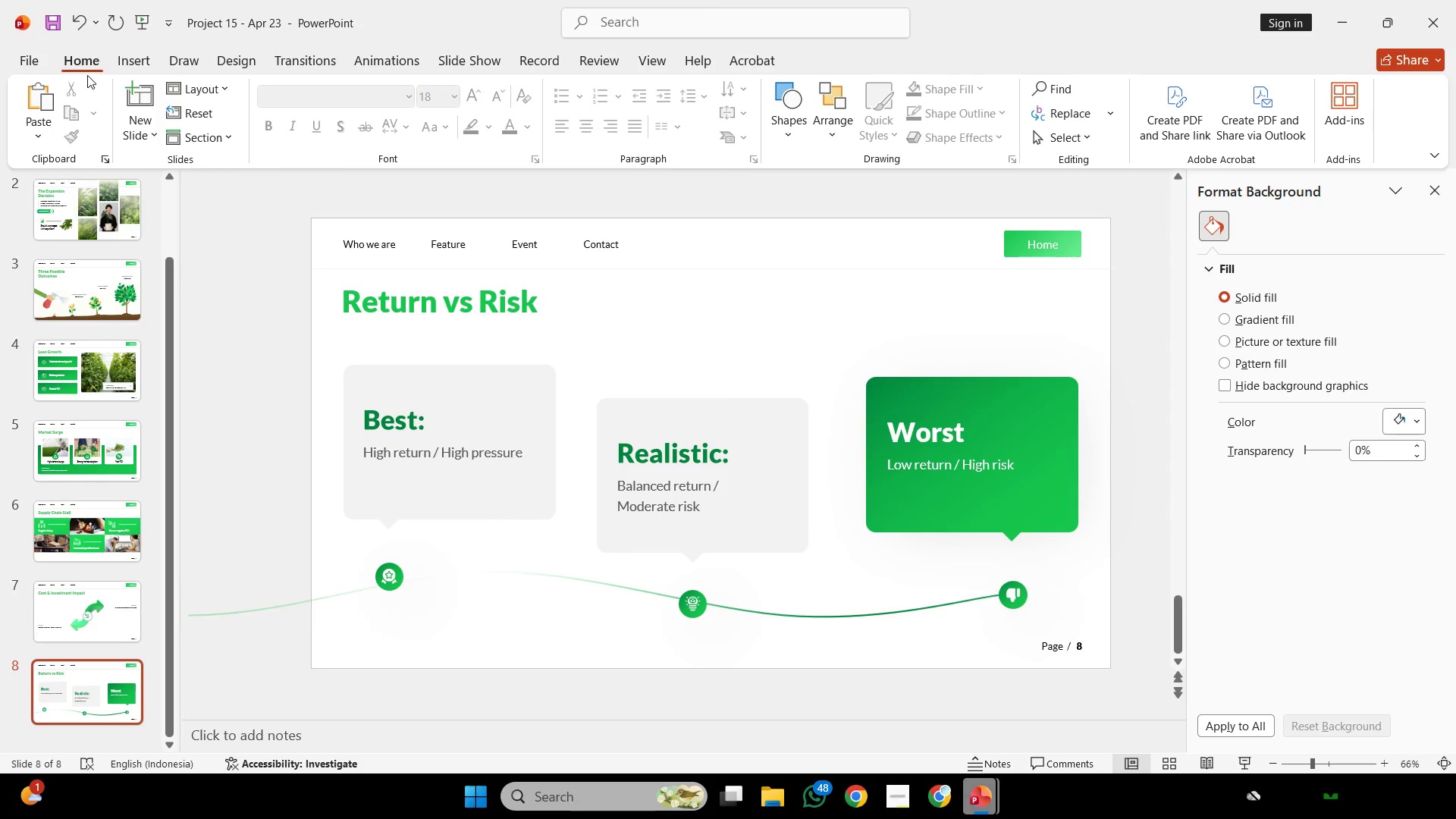 
left_click([39, 58])
 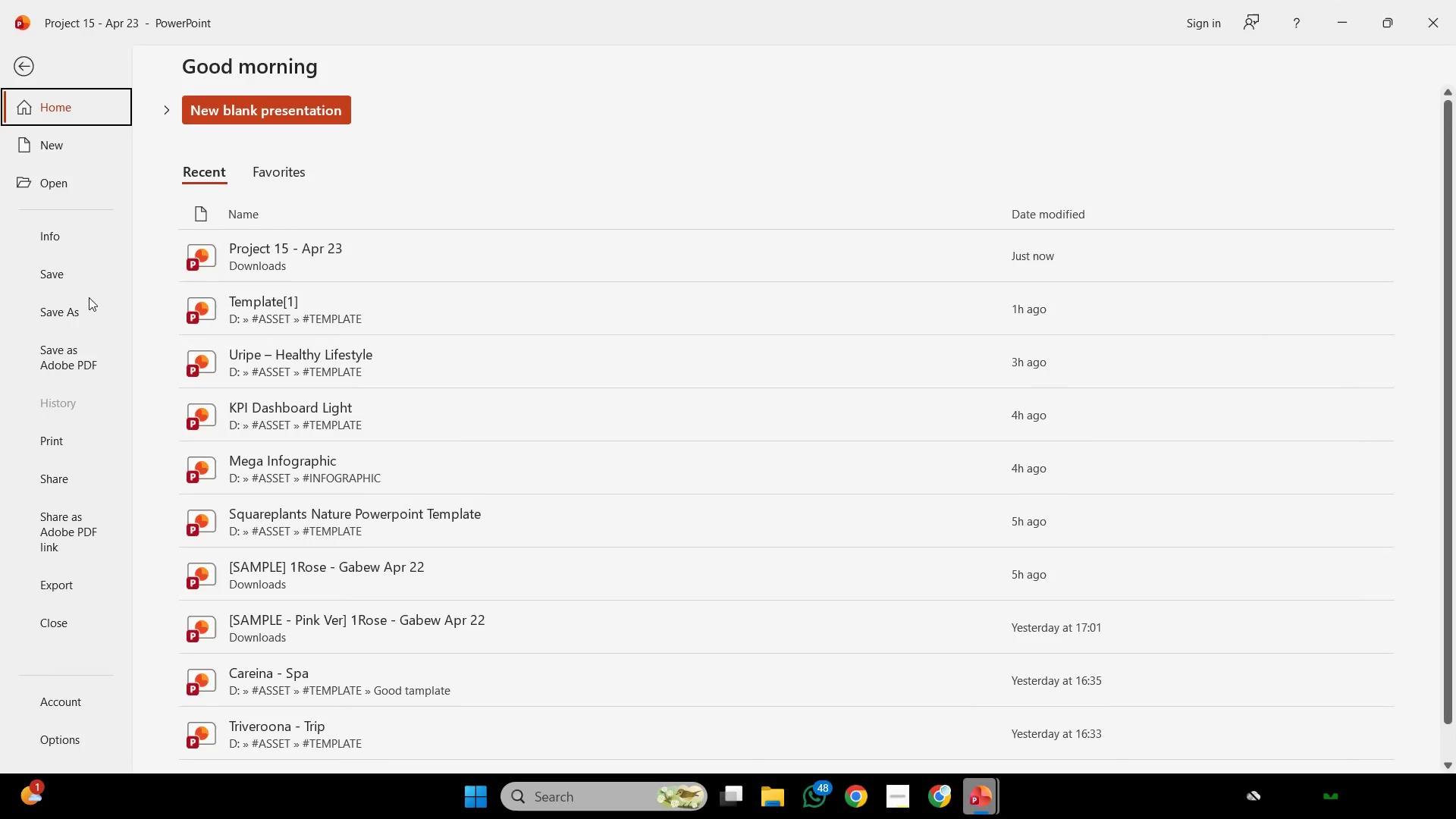 
left_click([92, 312])
 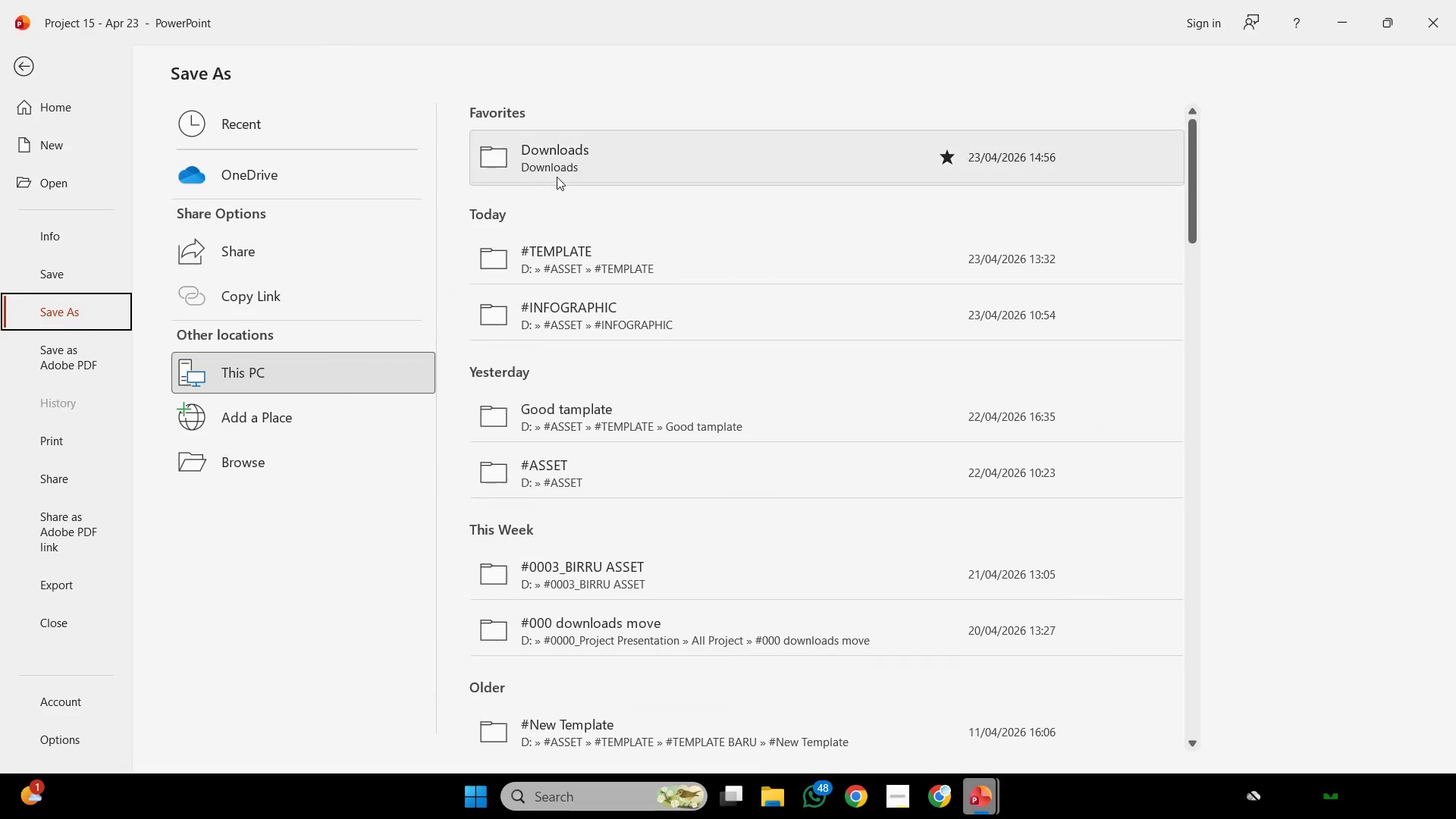 
left_click([557, 177])
 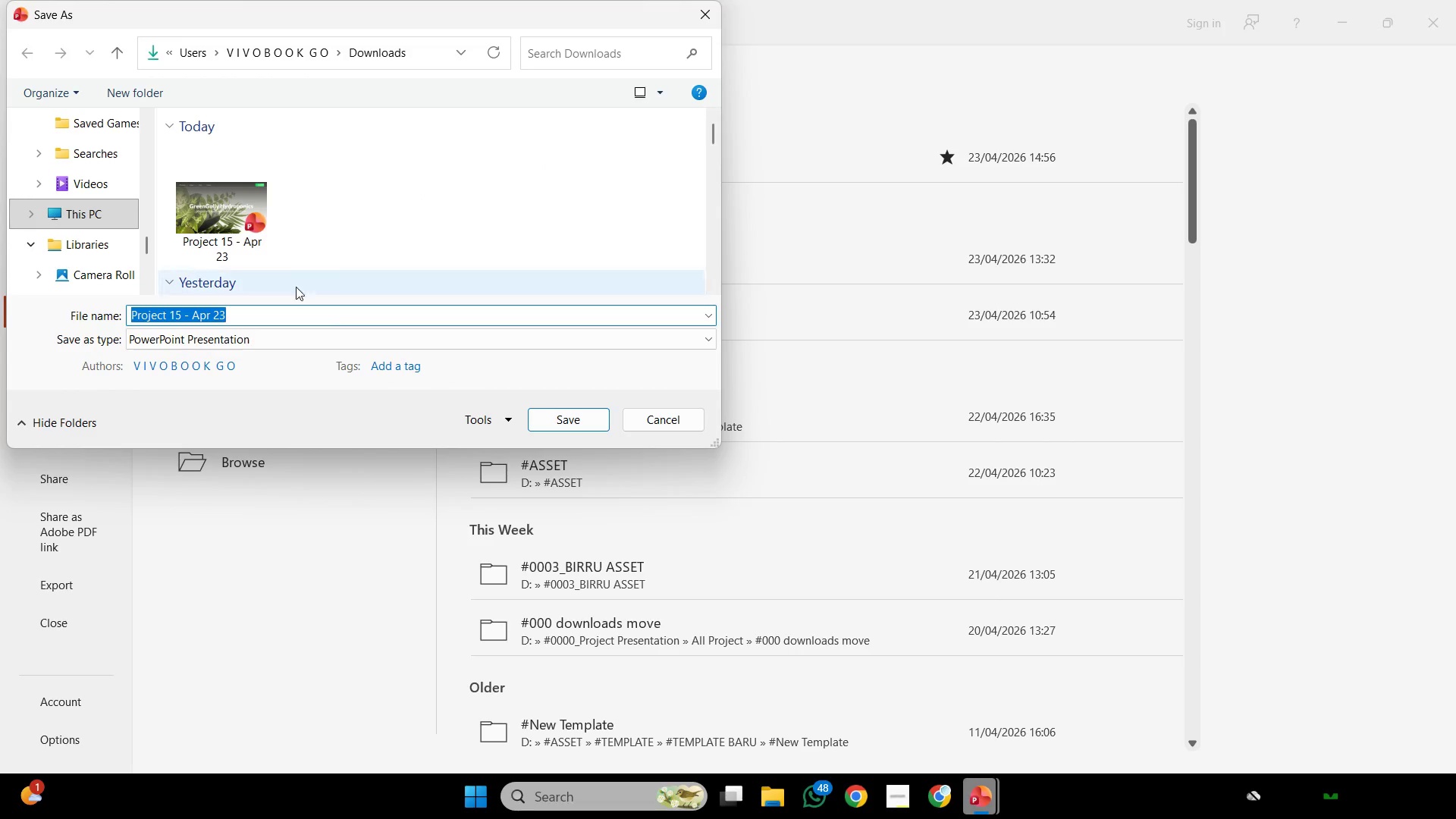 
left_click([296, 330])
 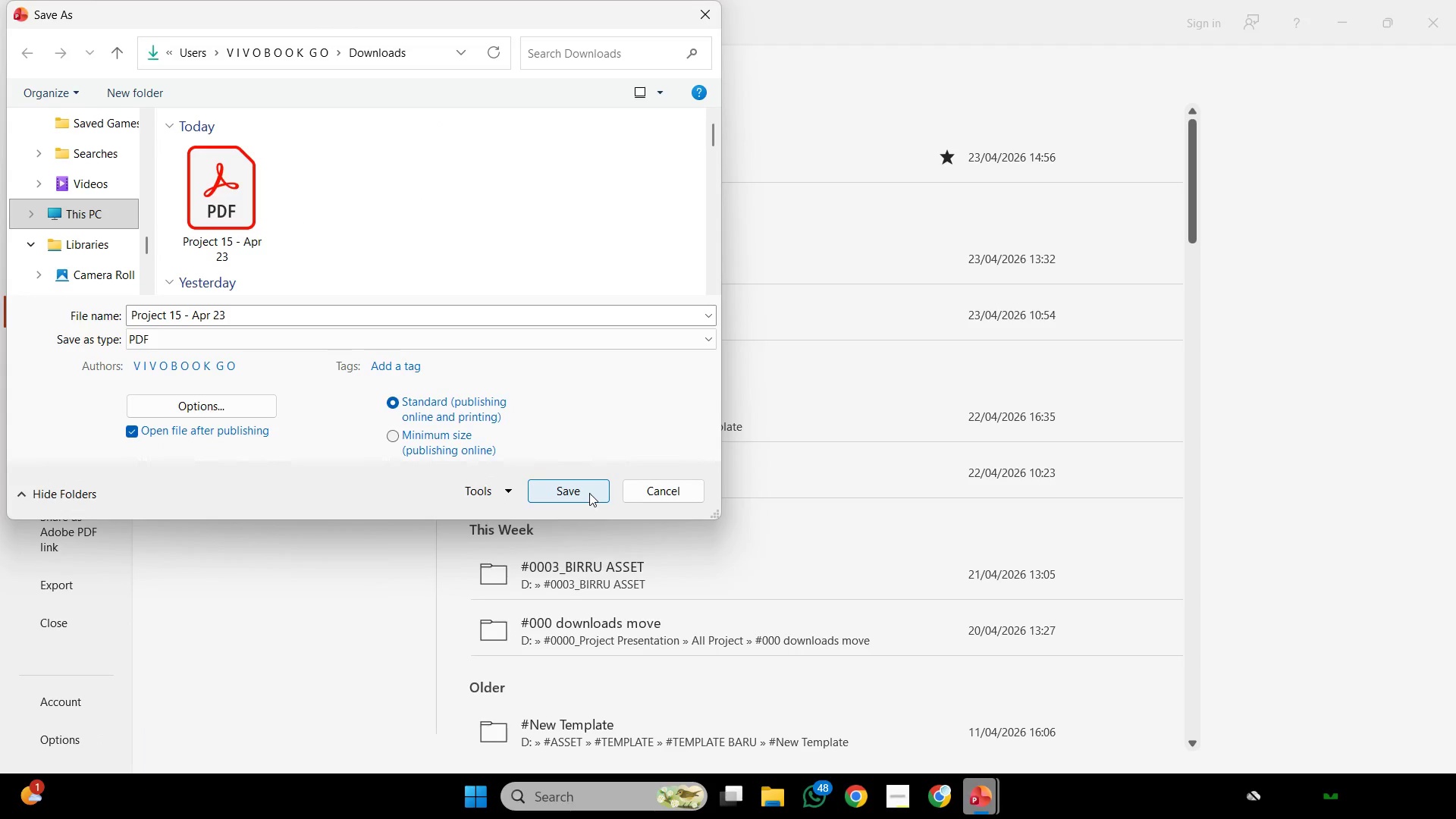 
left_click([589, 493])
 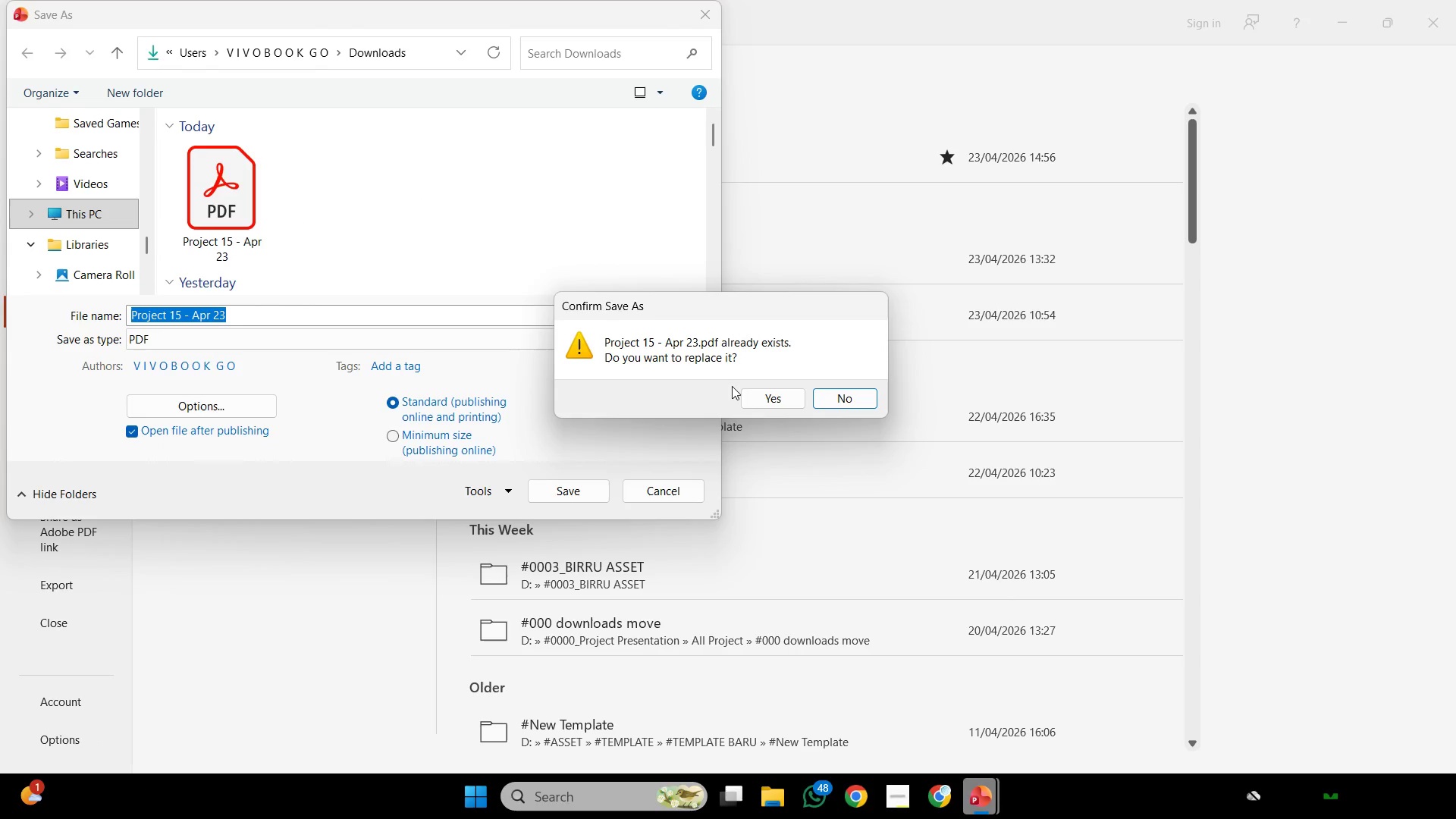 
left_click([789, 398])
 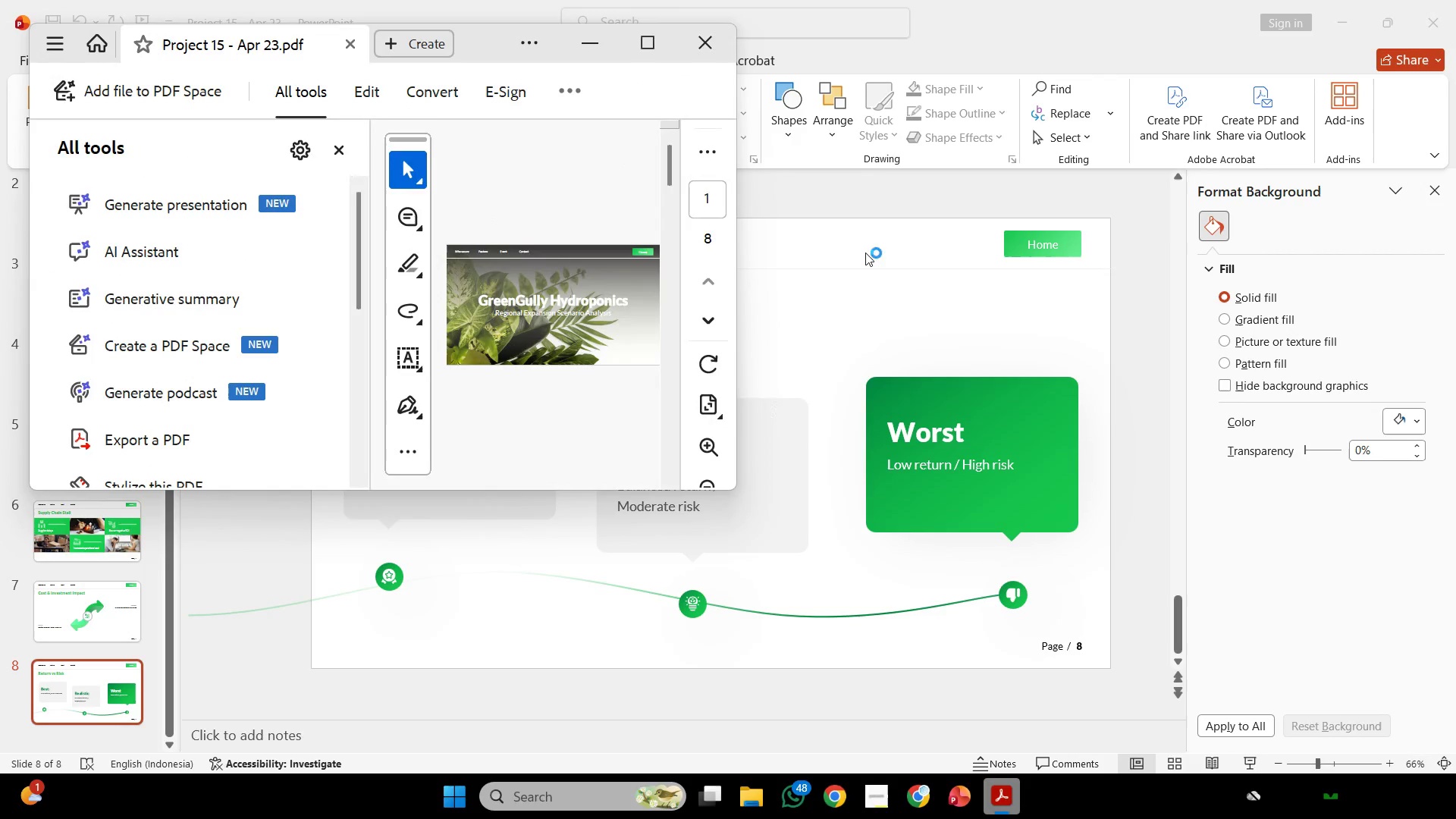 
wait(7.52)
 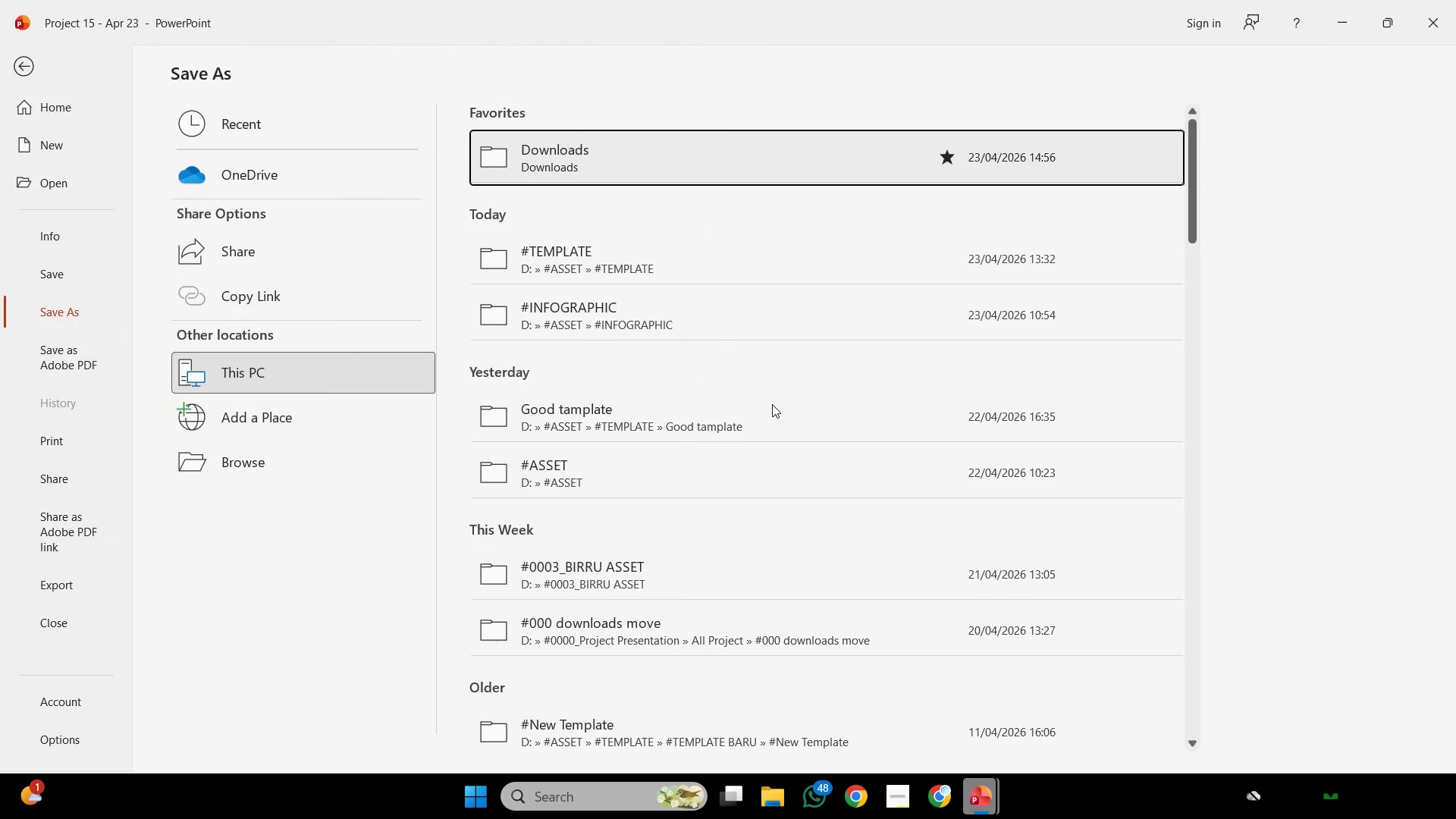 
mouse_move([679, 142])
 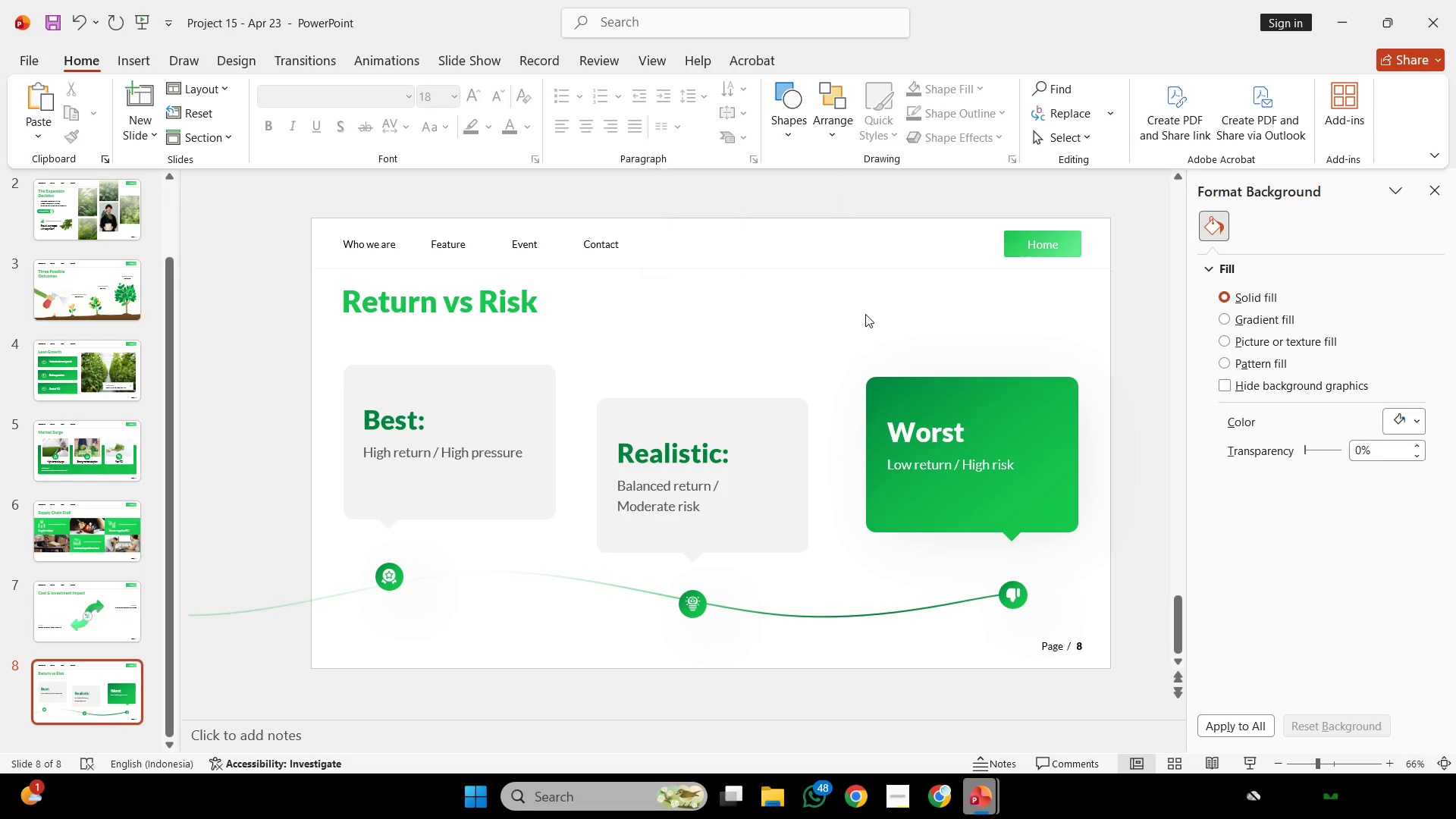 
left_click([865, 314])
 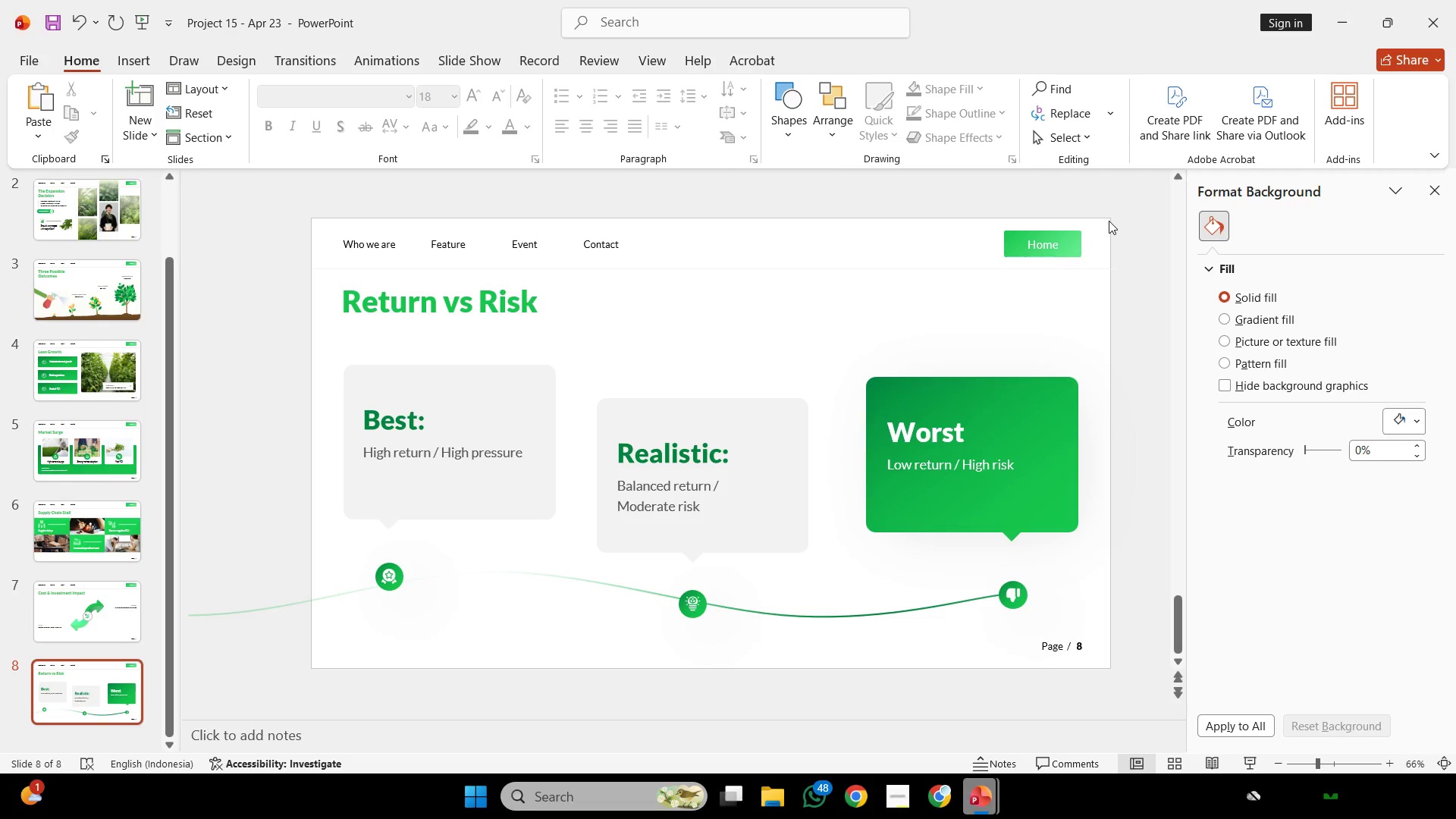 
left_click_drag(start_coordinate=[1109, 218], to_coordinate=[313, 668])
 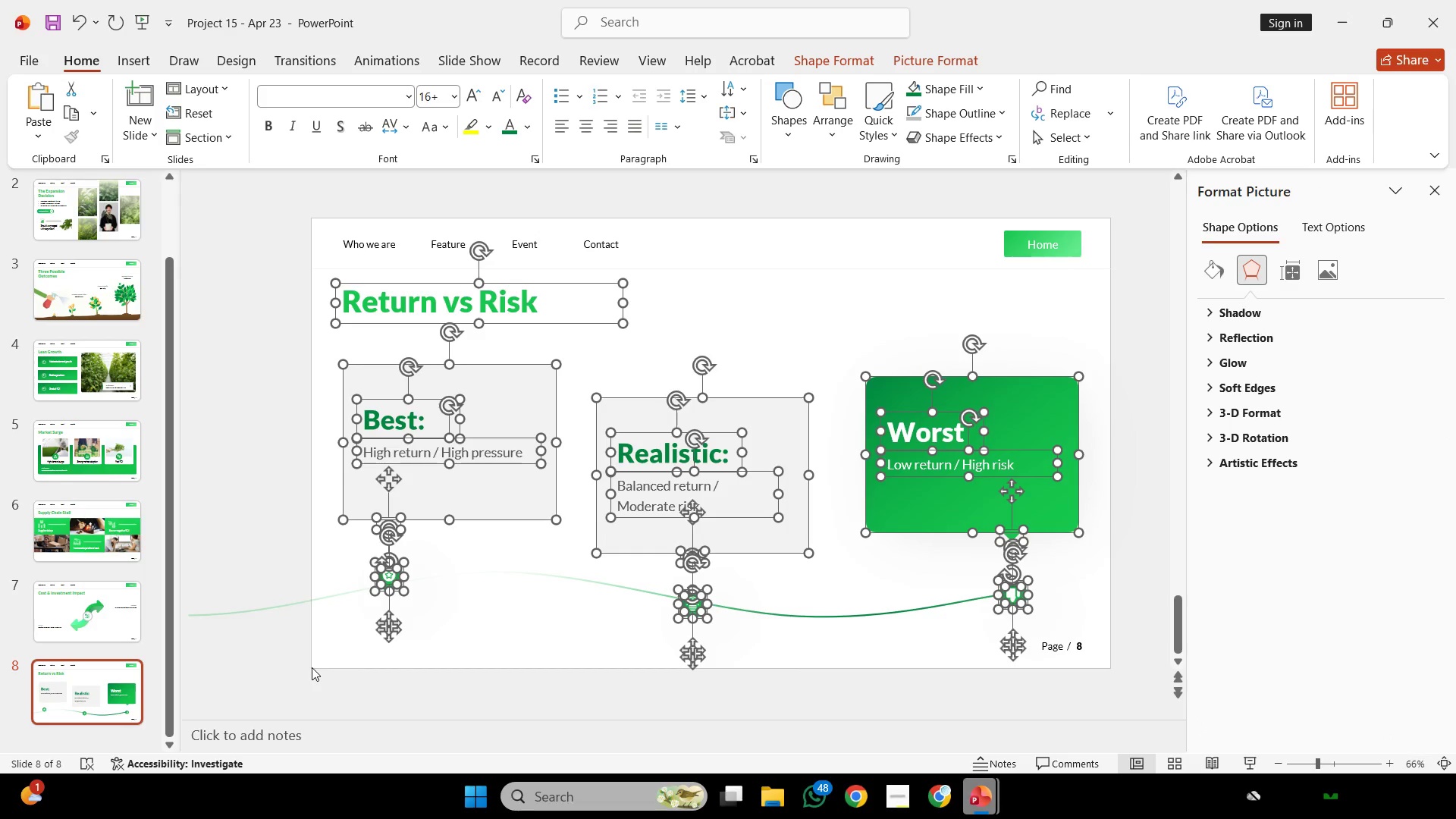 
left_click_drag(start_coordinate=[312, 667], to_coordinate=[1110, 217])
 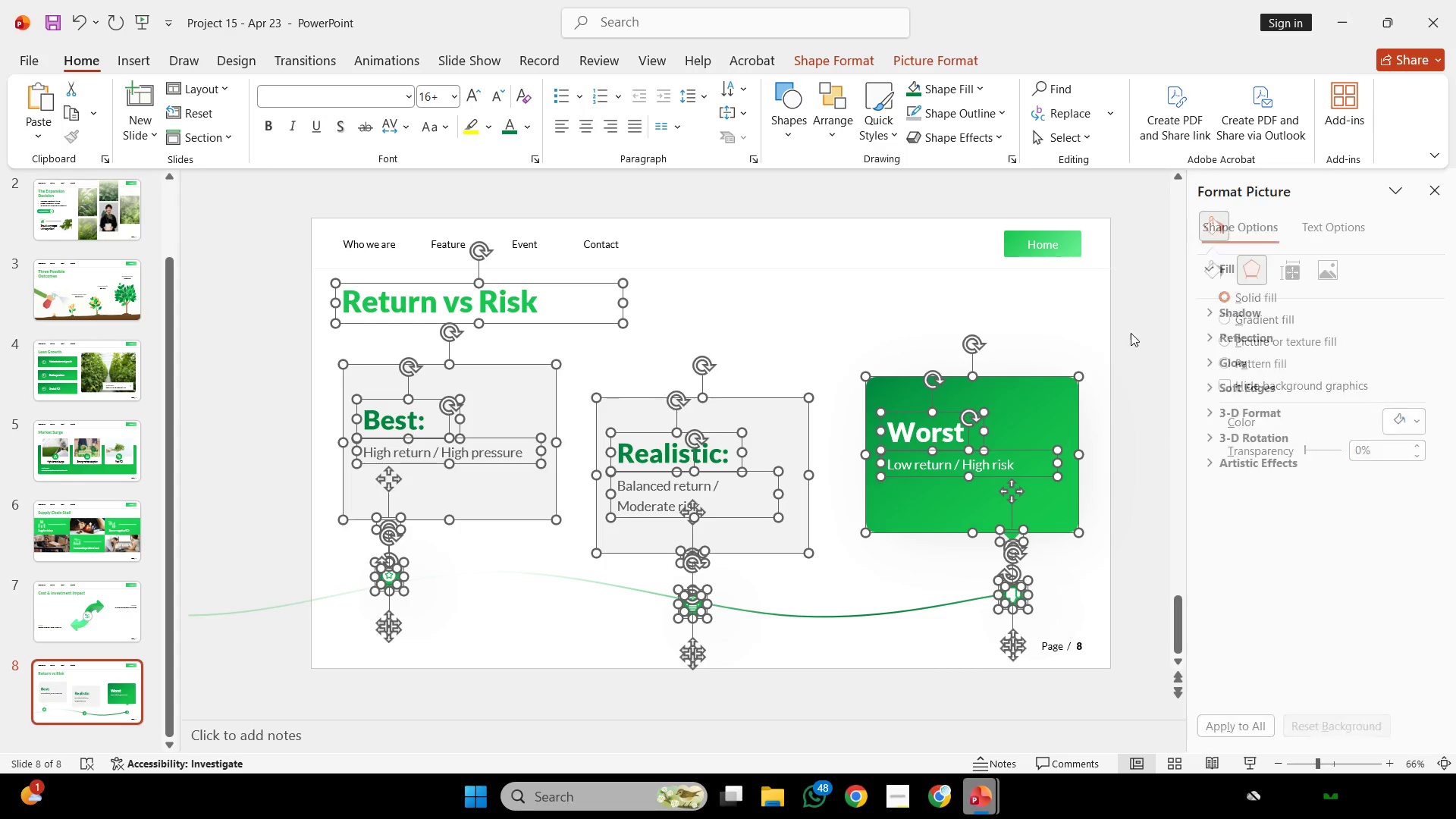 